 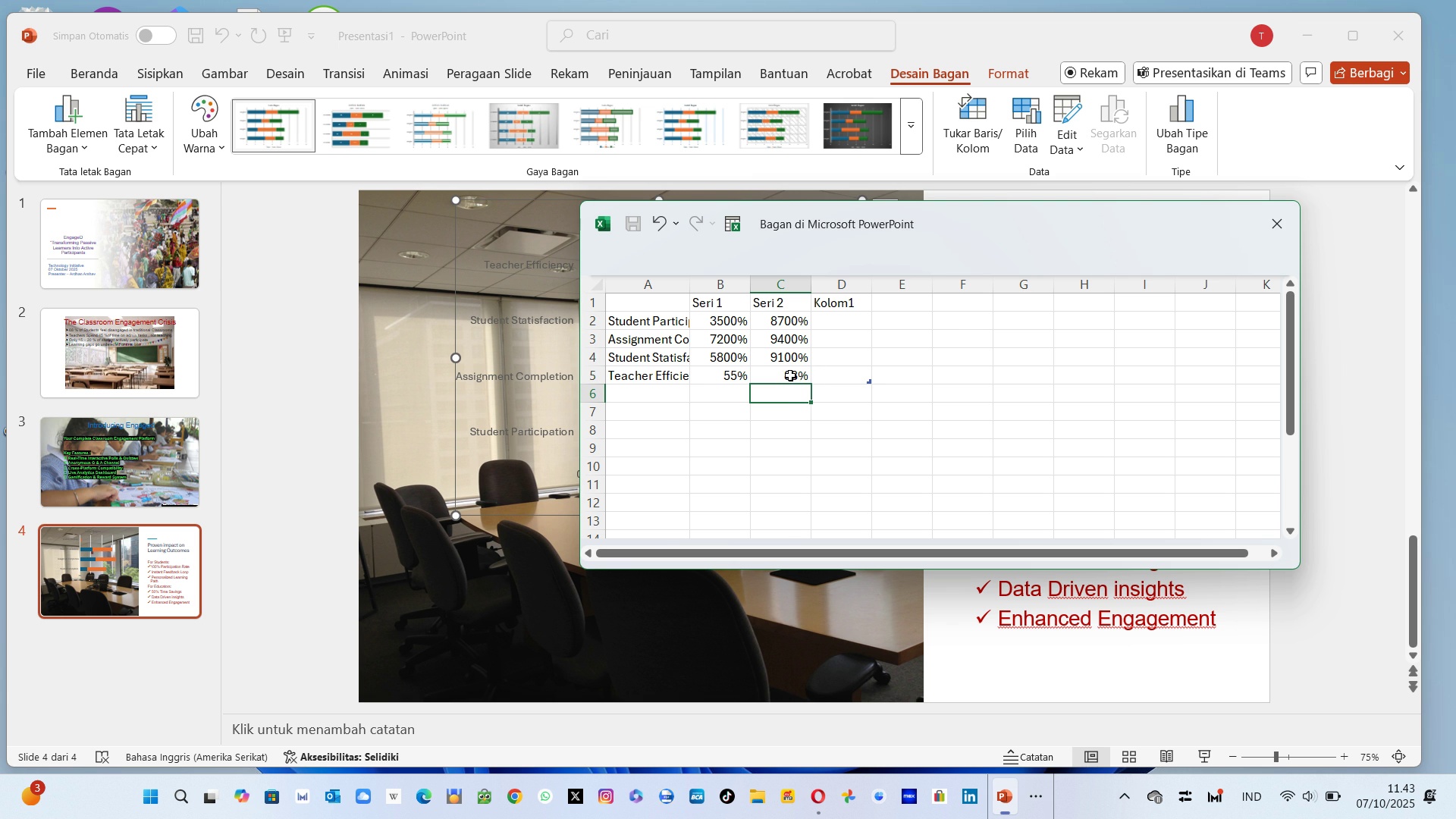 
left_click([789, 369])
 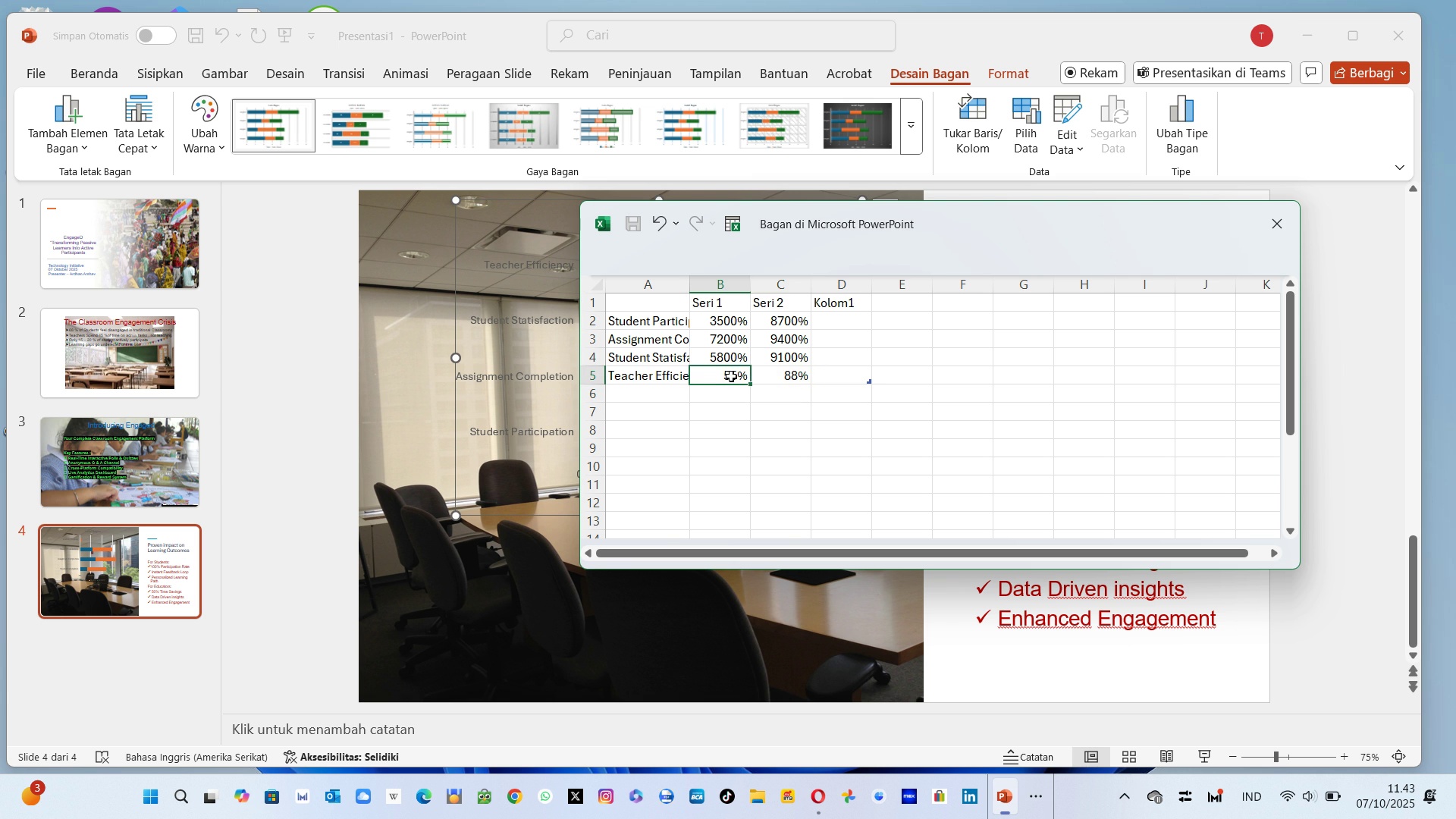 
left_click([731, 376])
 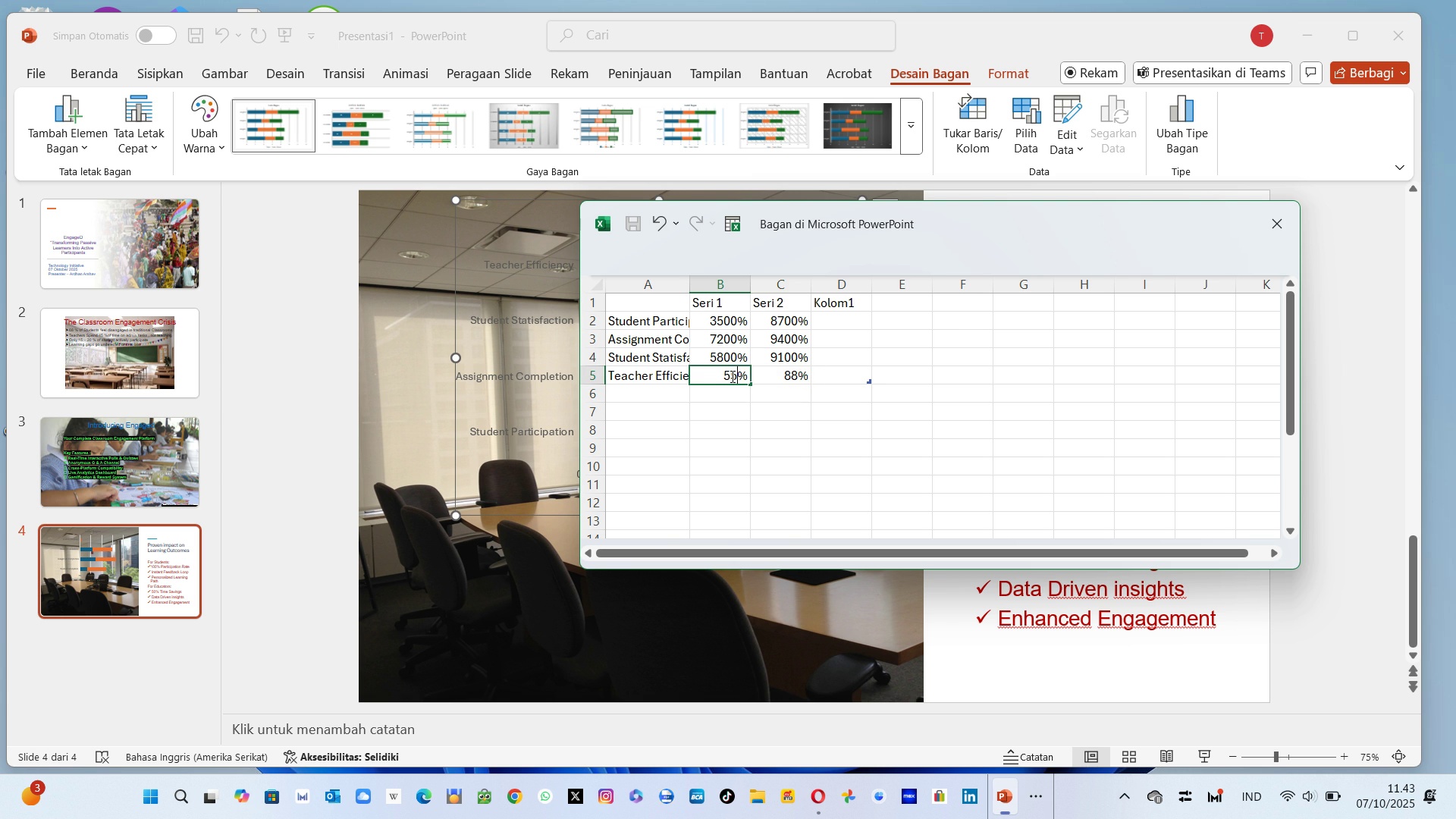 
type(5500)
 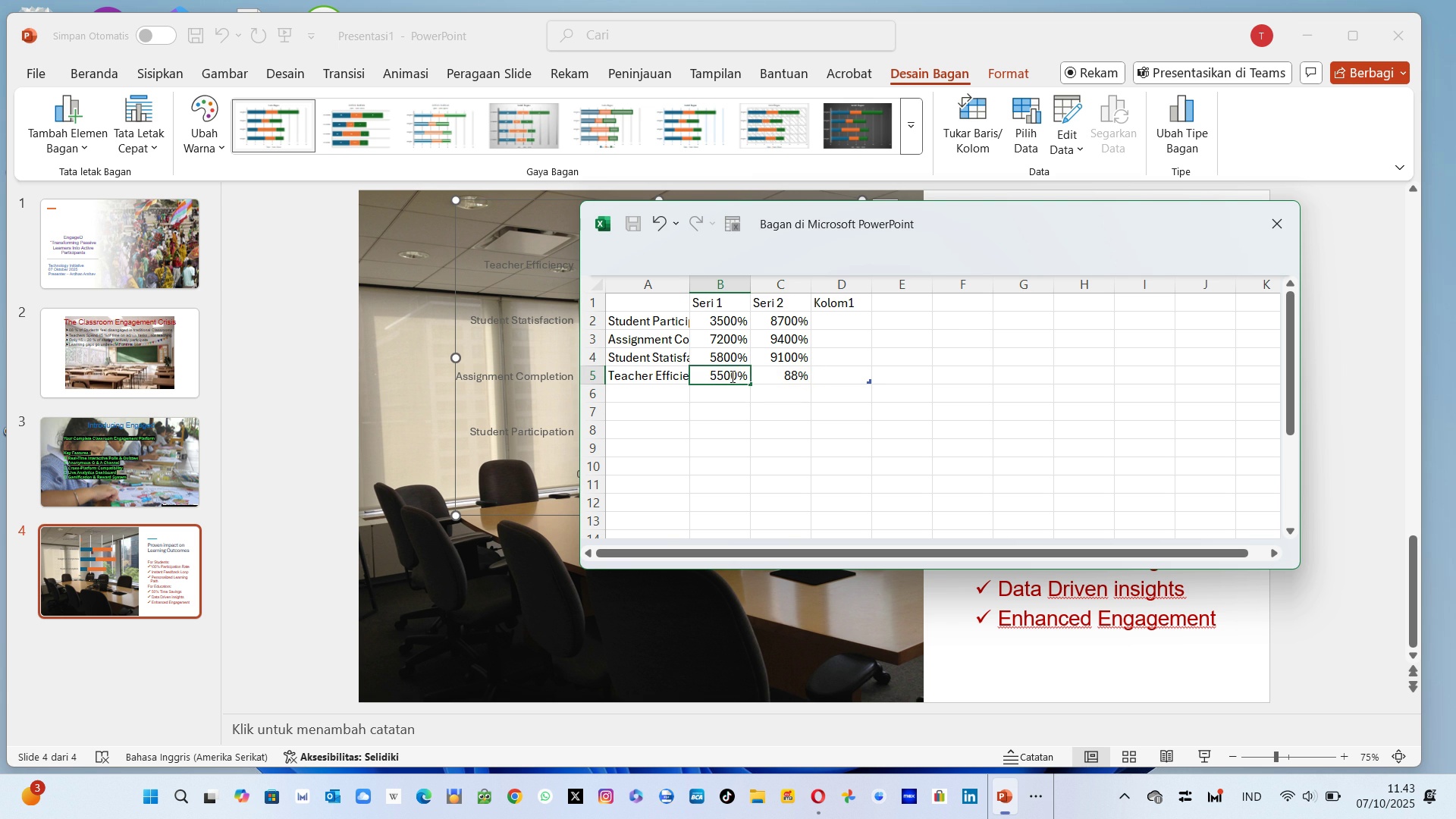 
key(Enter)
 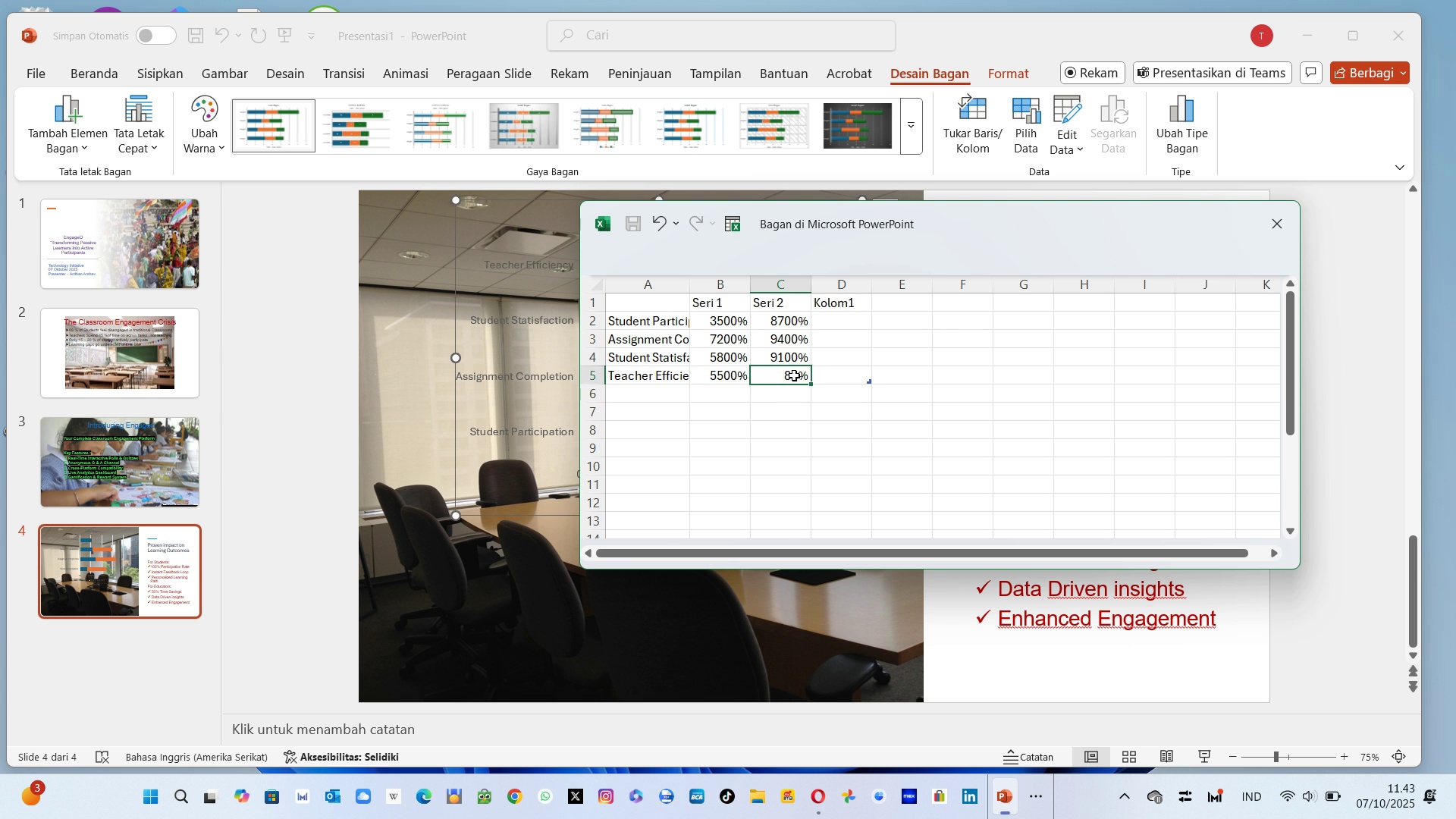 
left_click([794, 375])
 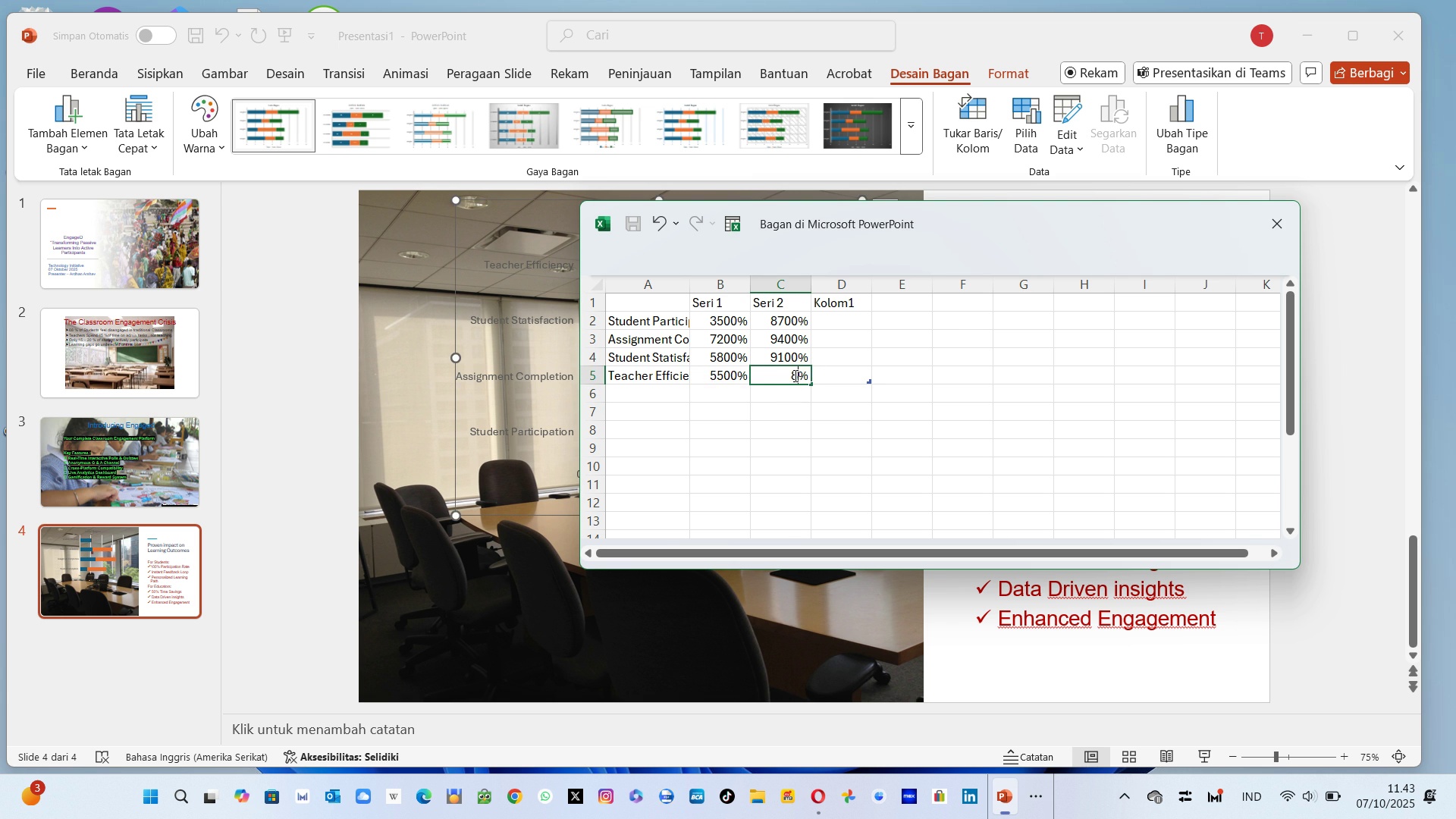 
type(8800)
 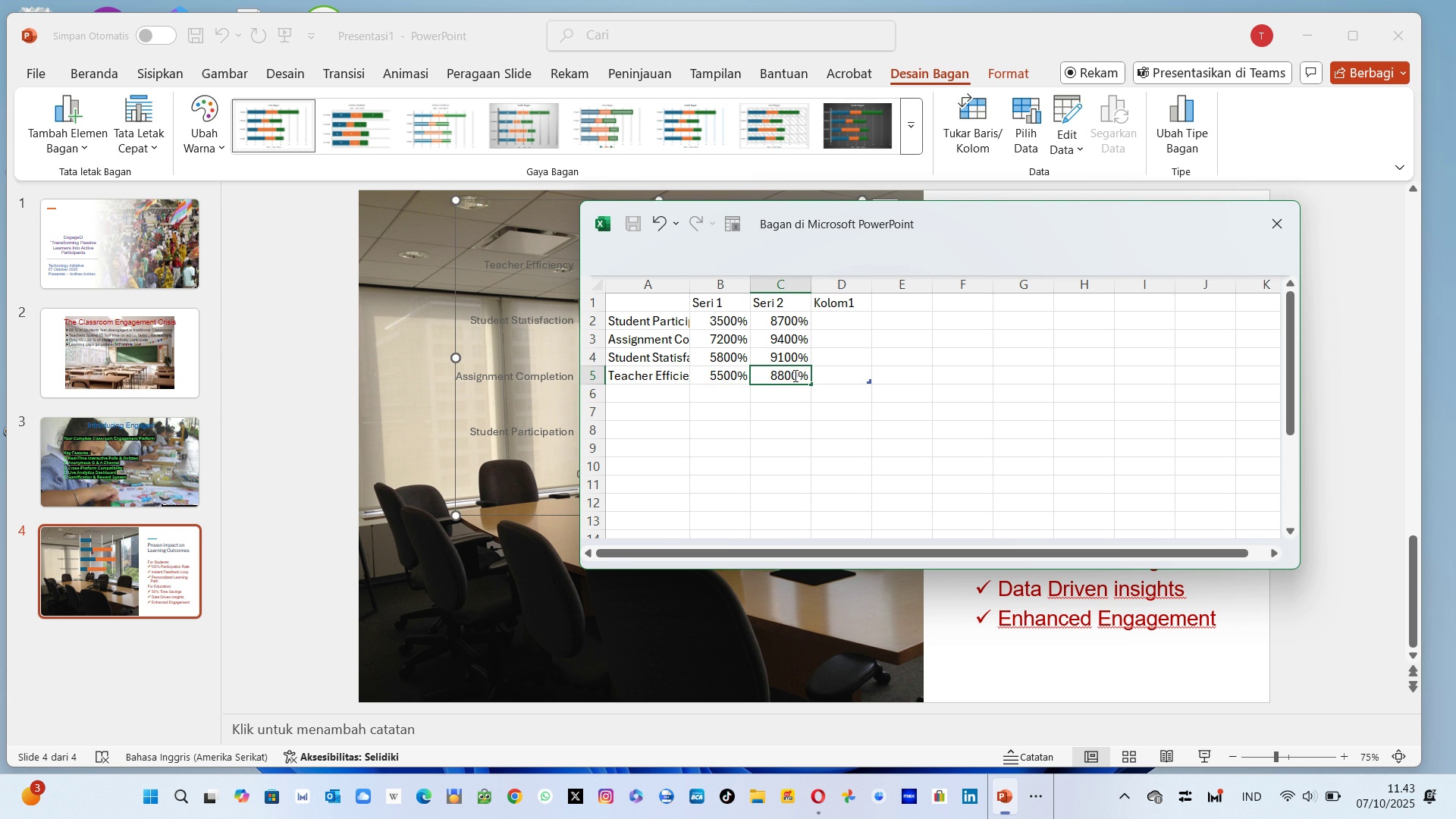 
key(Enter)